 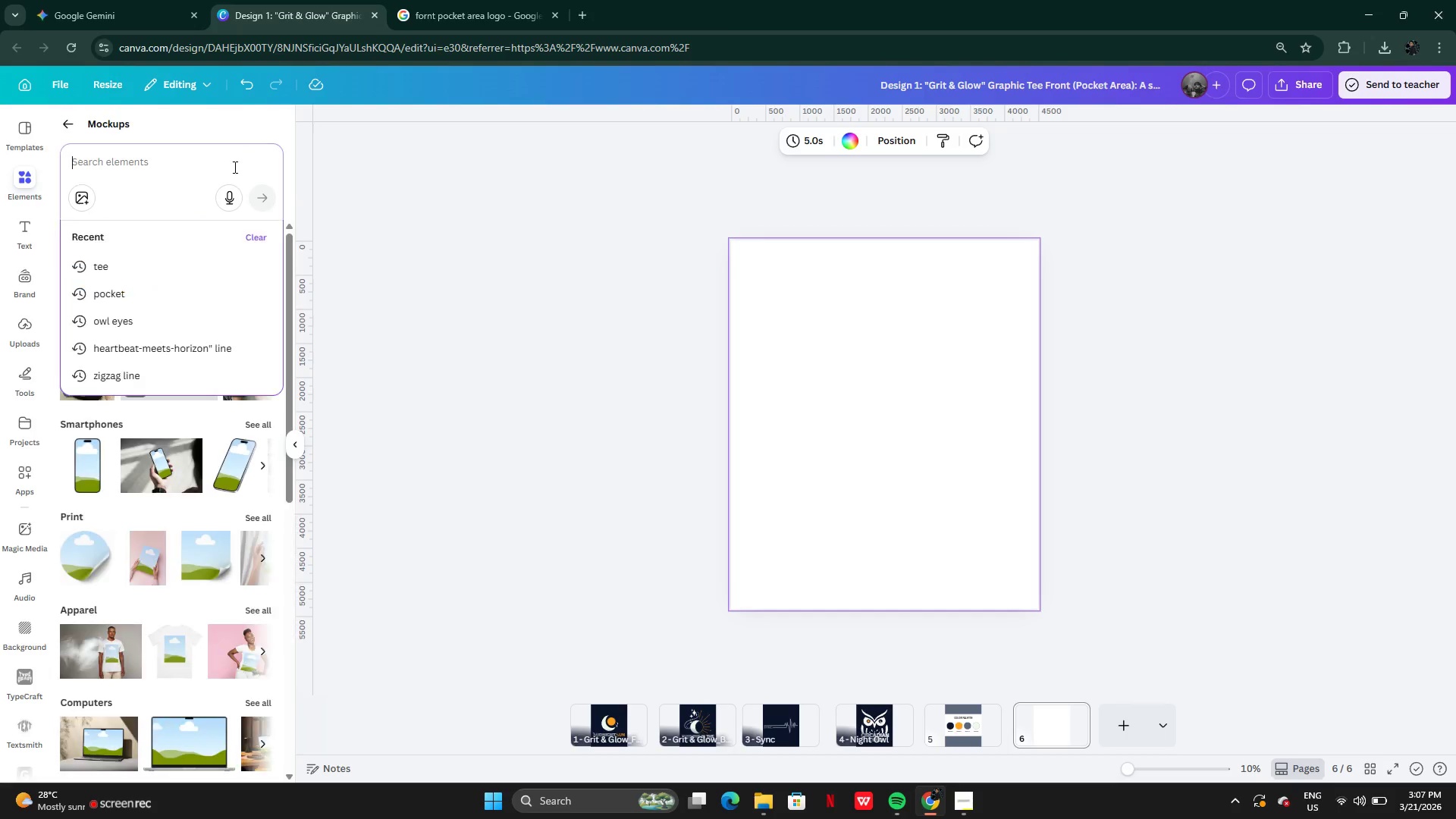 
type(shirt)
 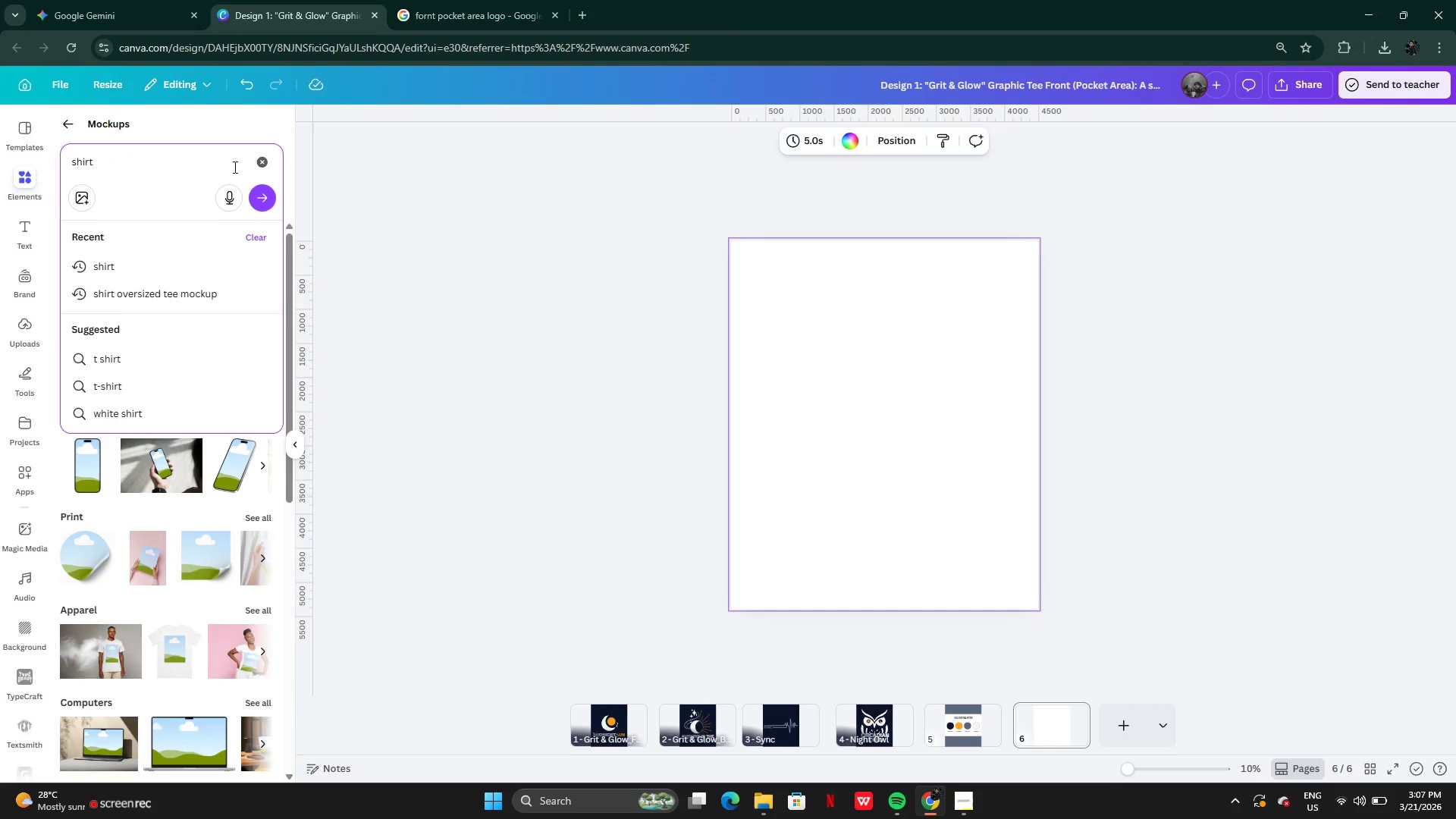 
key(Enter)
 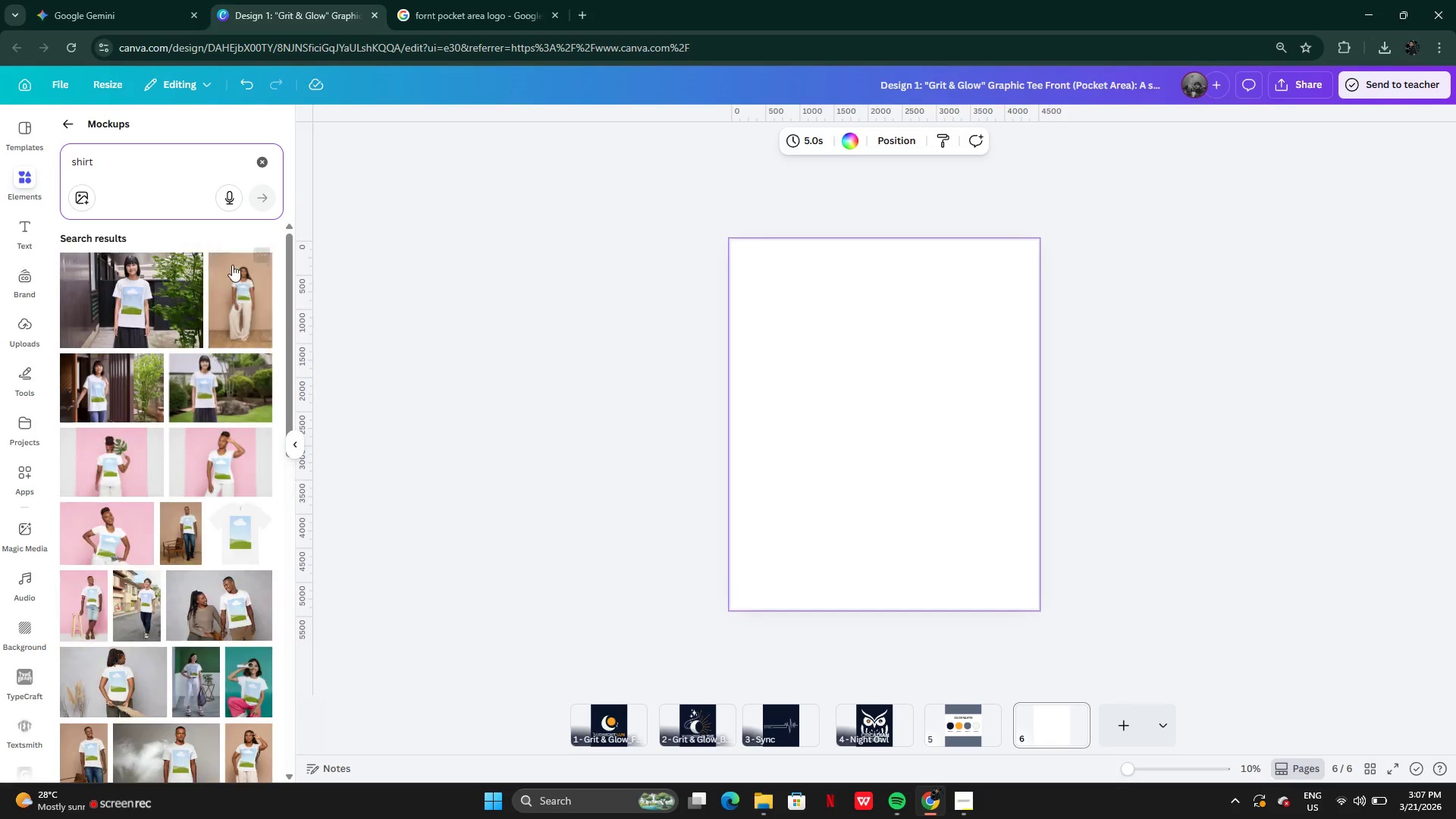 
wait(6.92)
 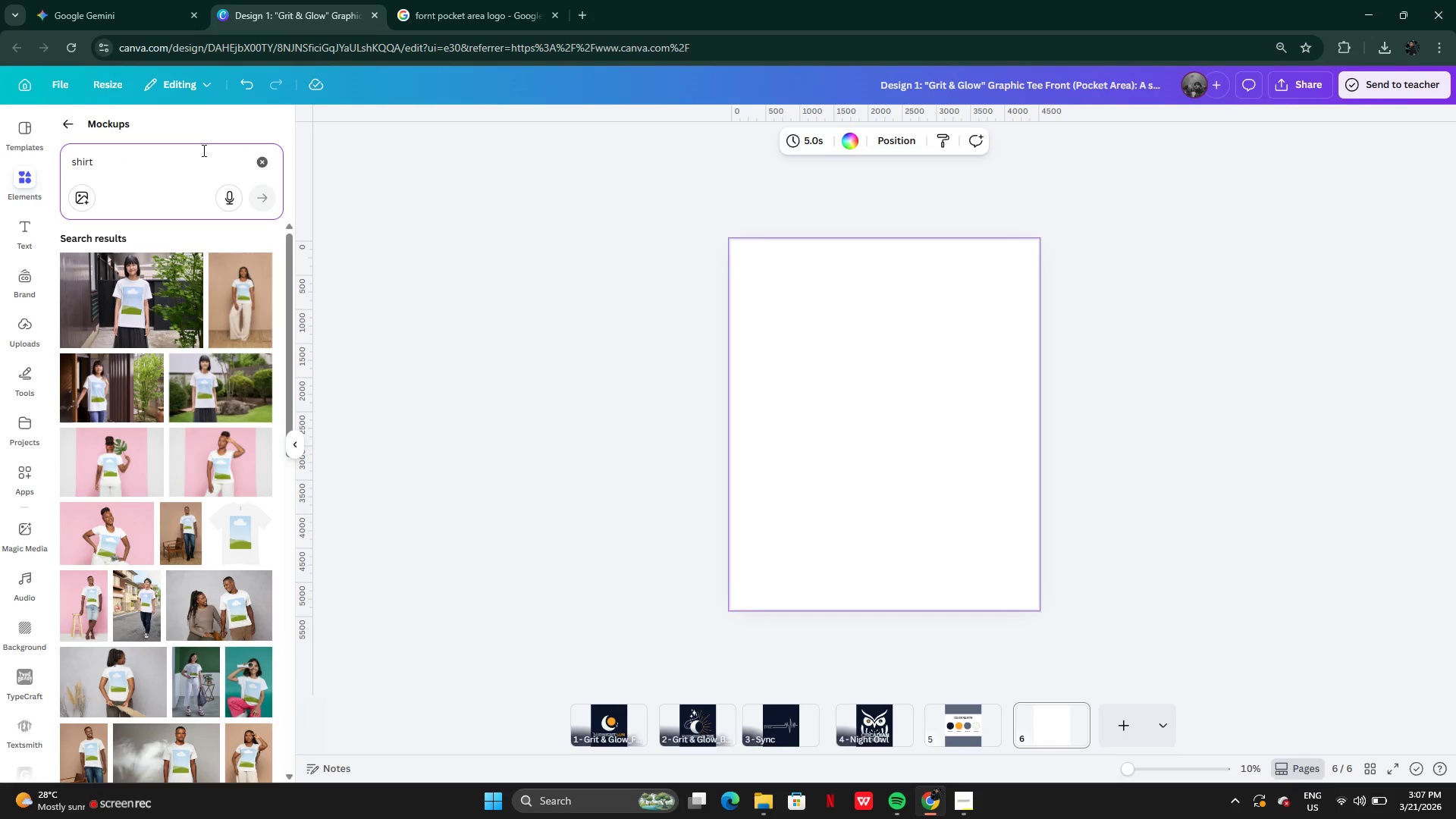 
double_click([228, 158])
 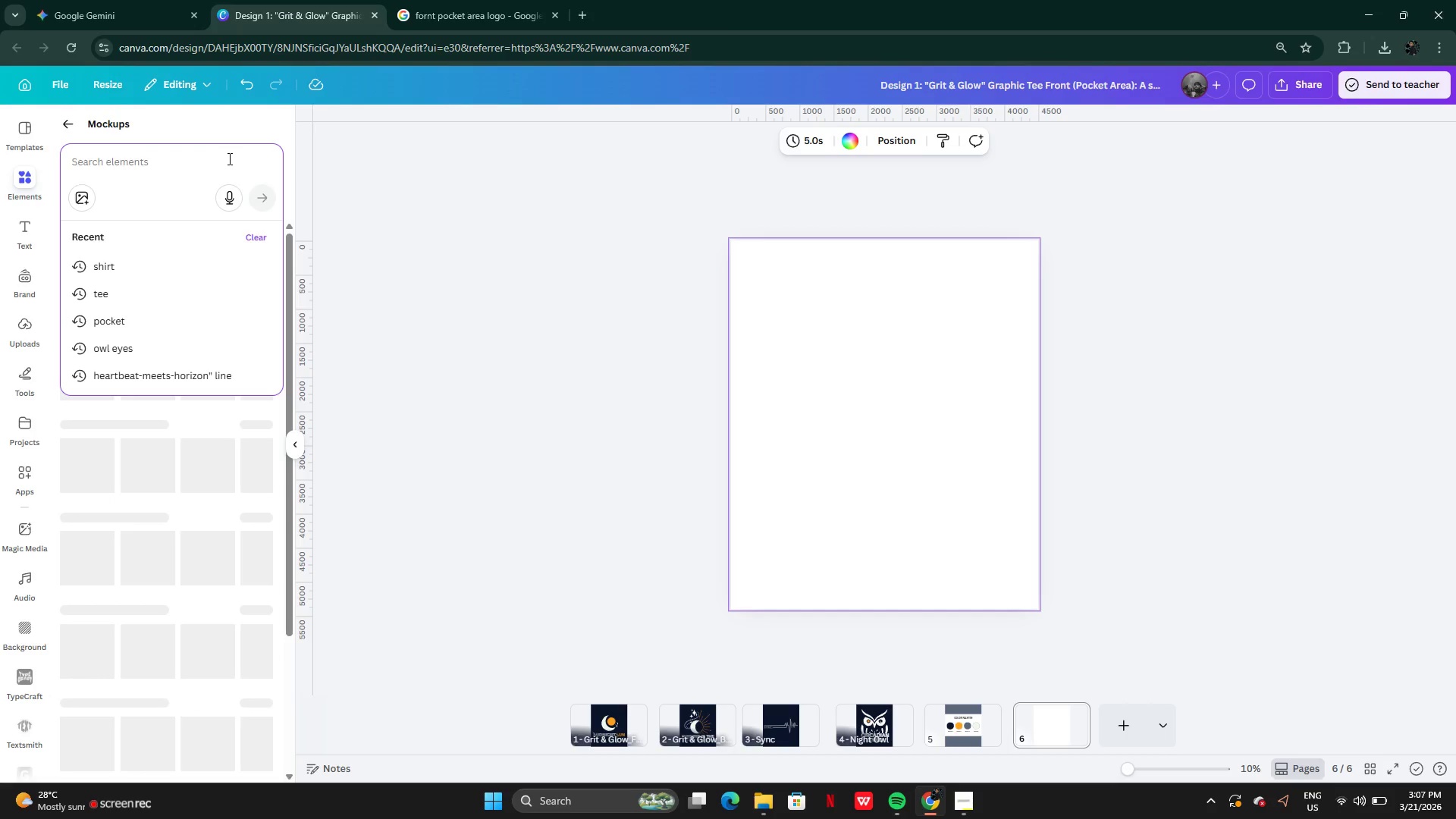 
type(x)
key(Backspace)
type(chest)
 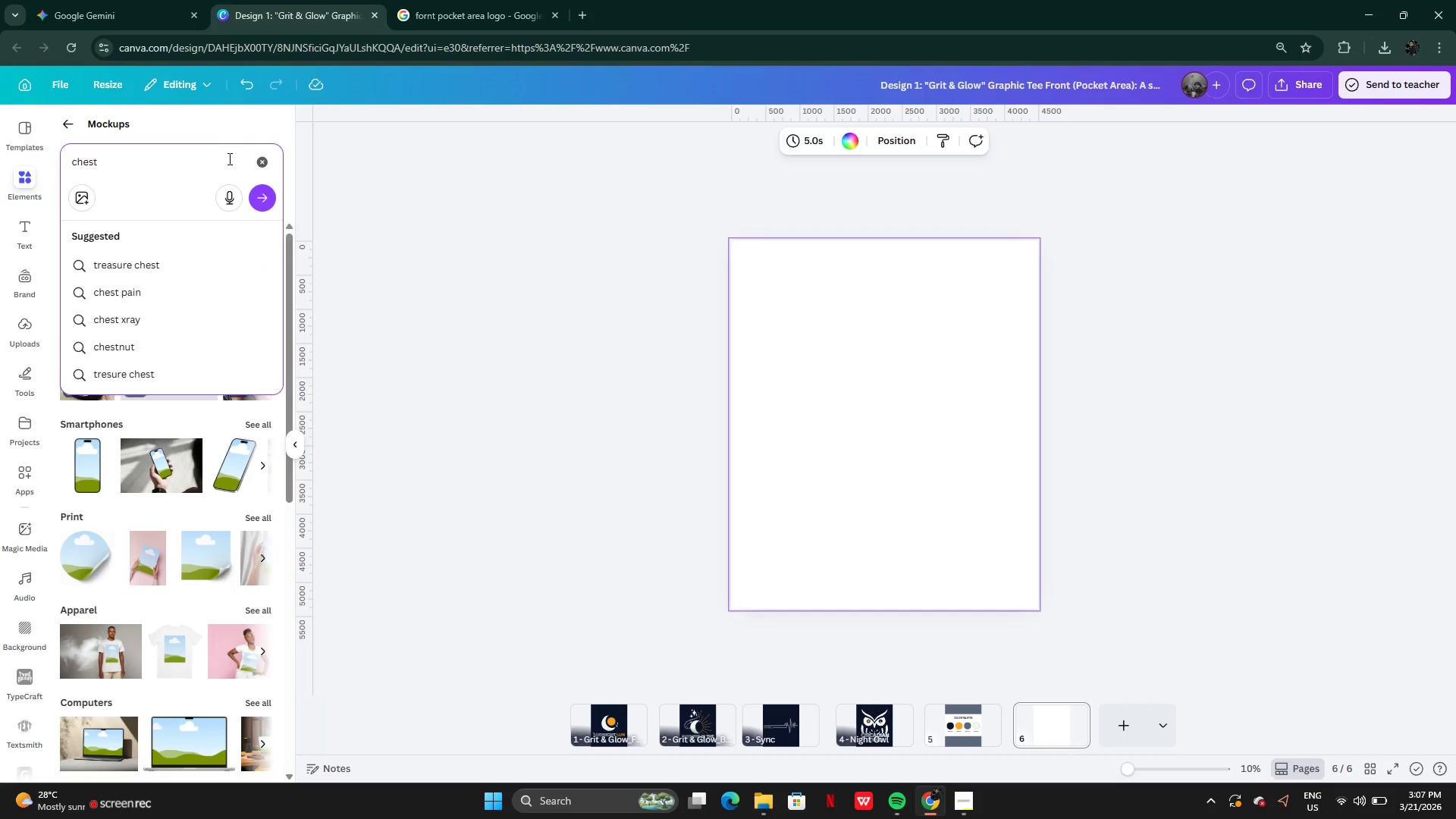 
key(Enter)
 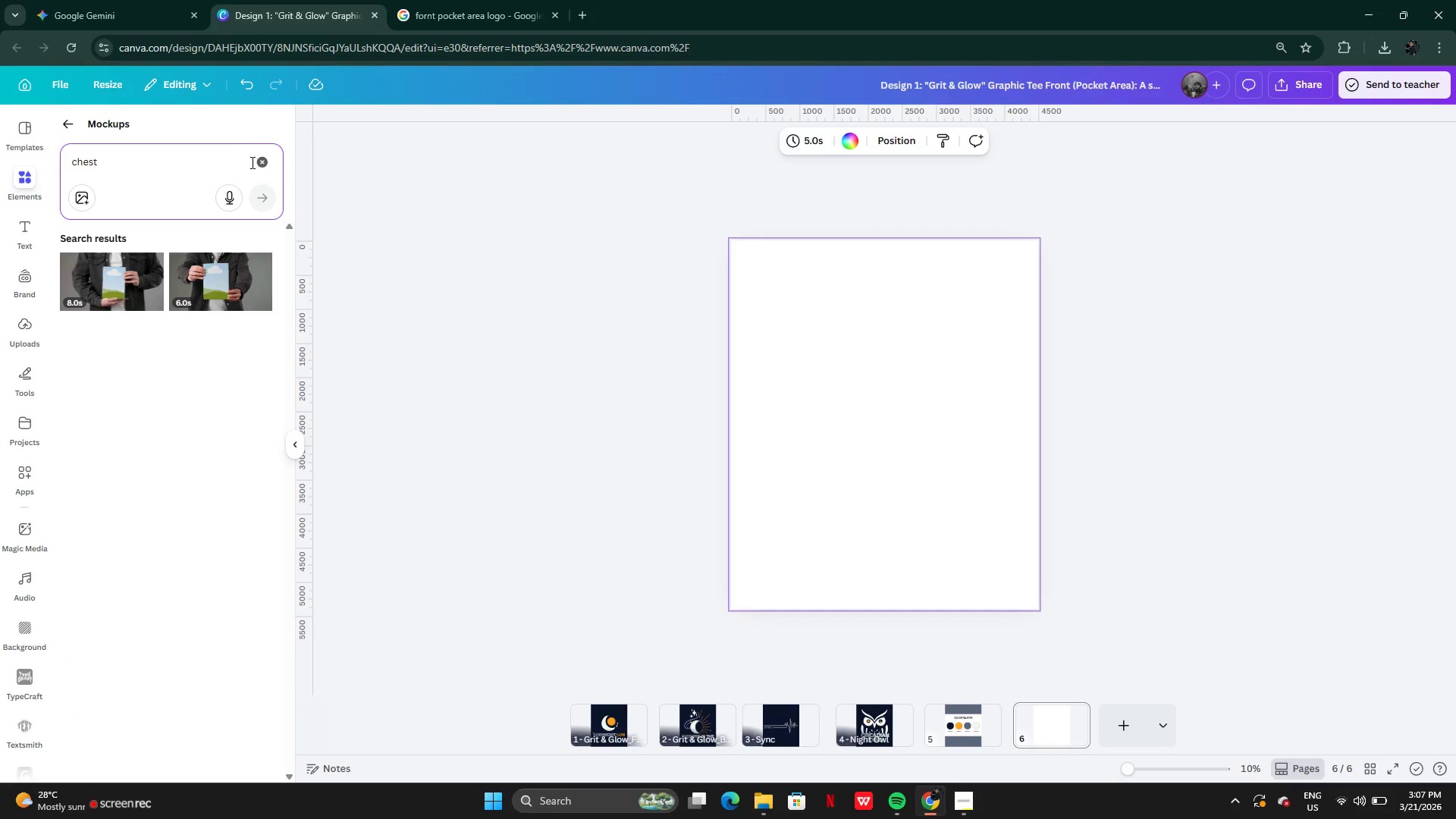 
left_click([267, 165])
 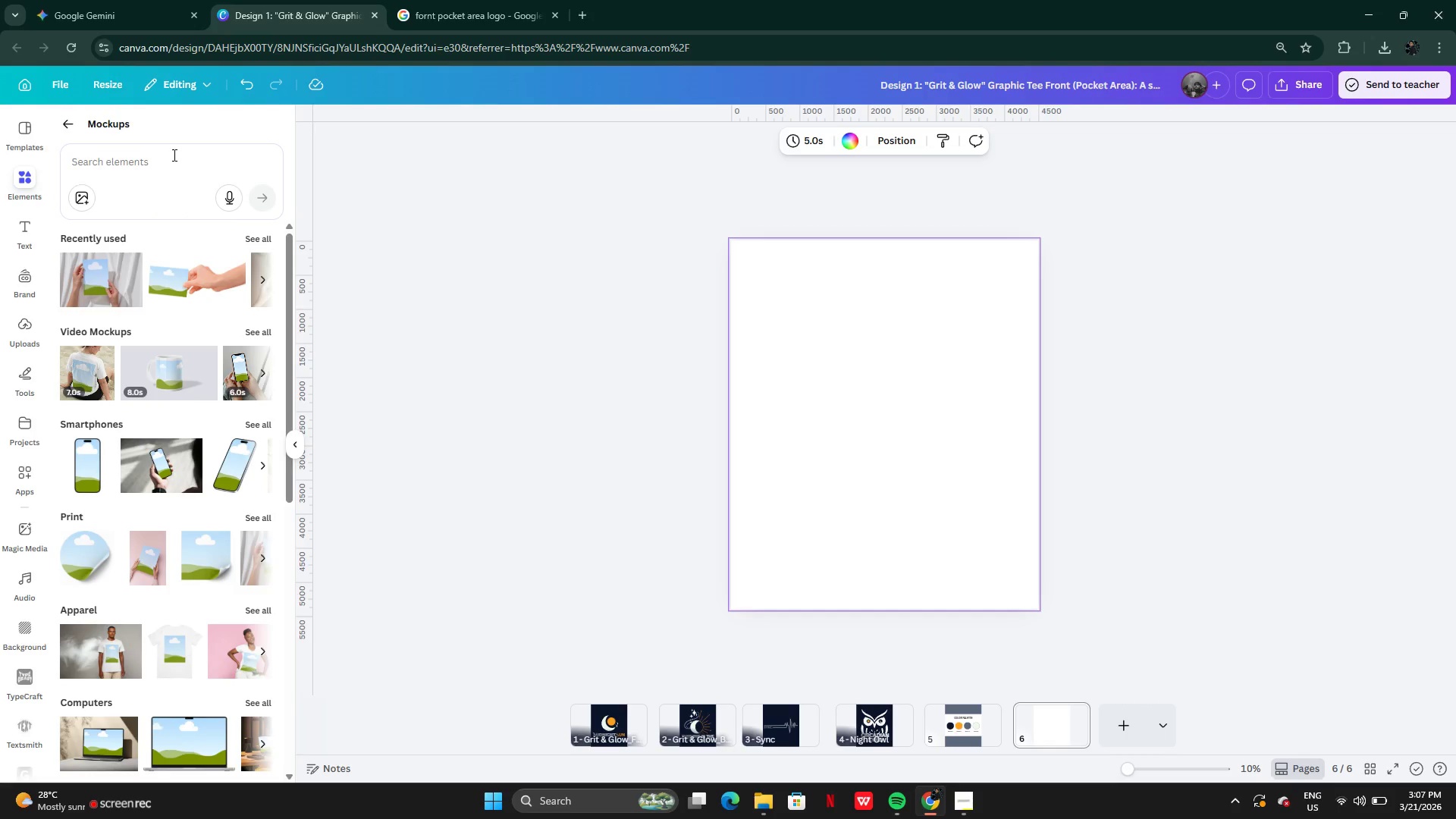 
left_click([173, 155])
 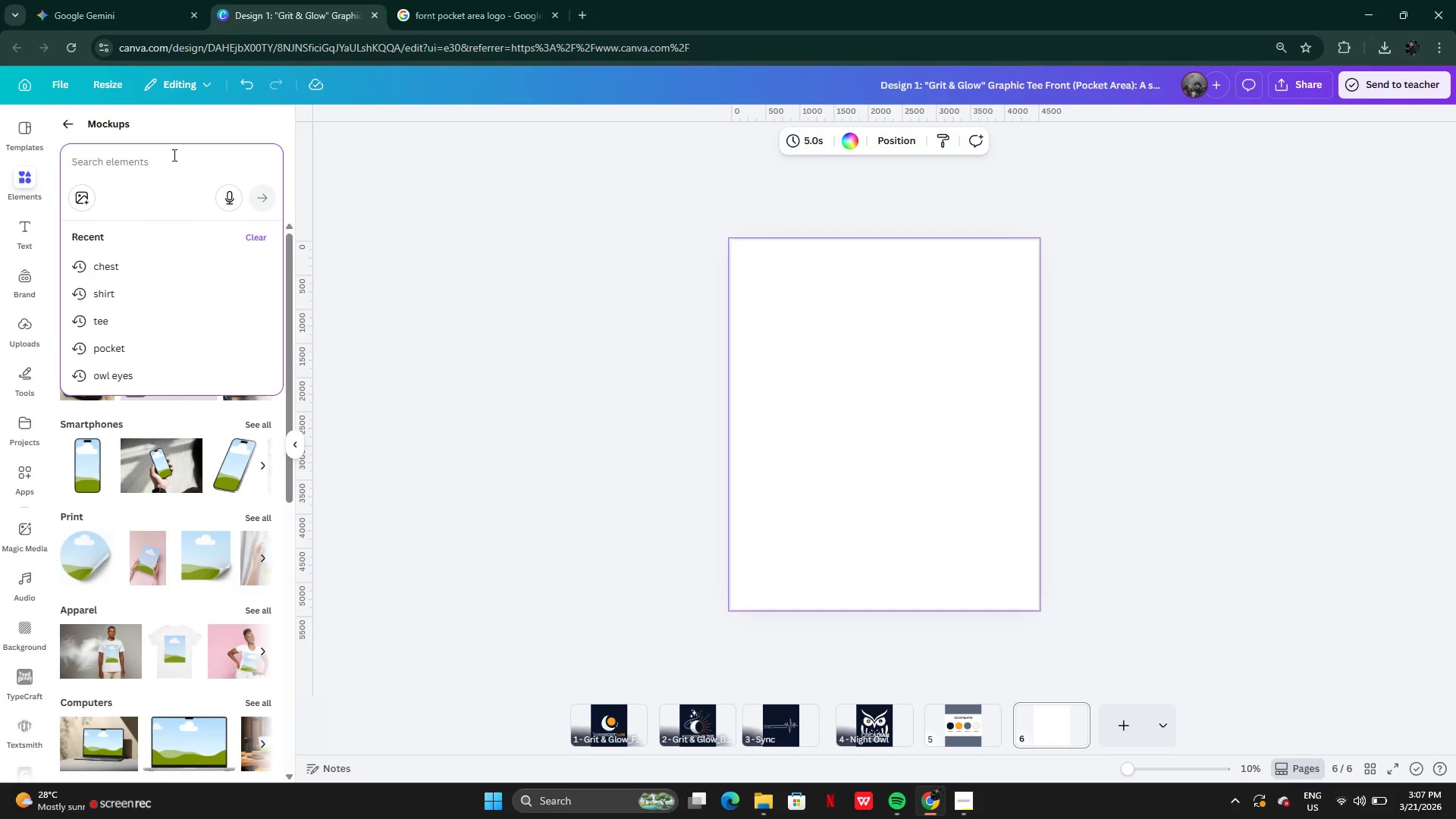 
type(shirt)
 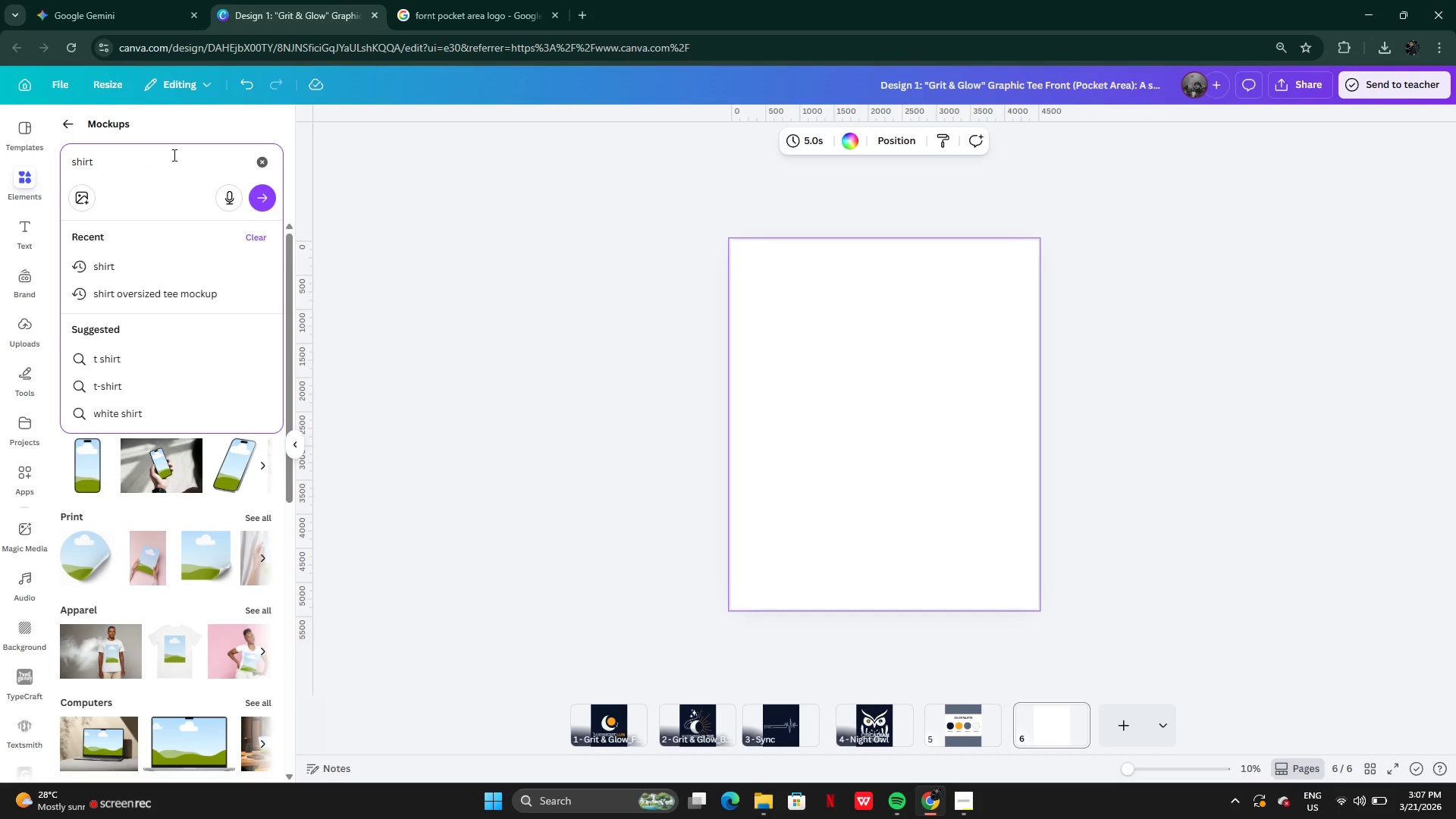 
key(Enter)
 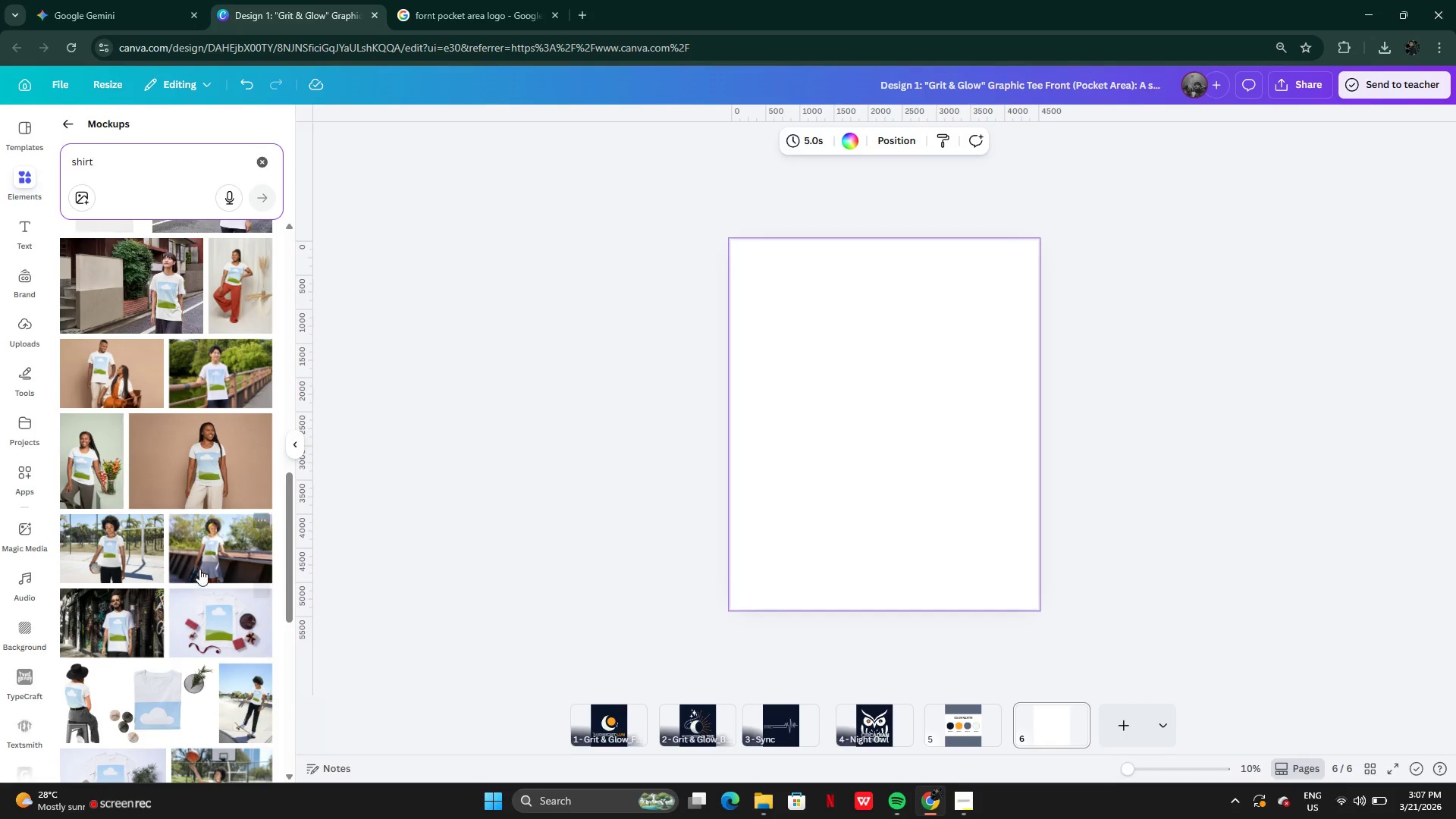 
wait(17.58)
 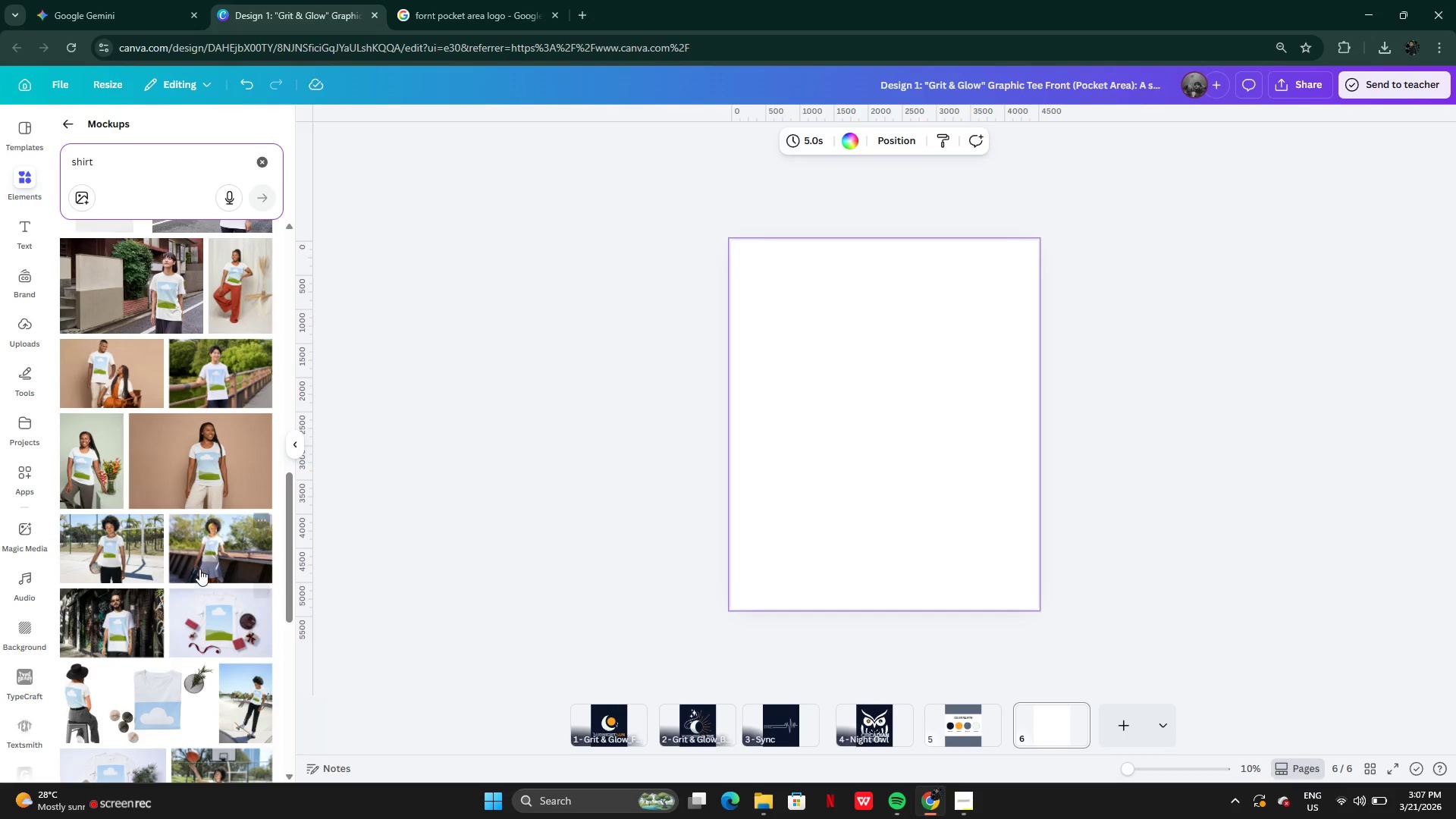 
left_click([971, 800])